 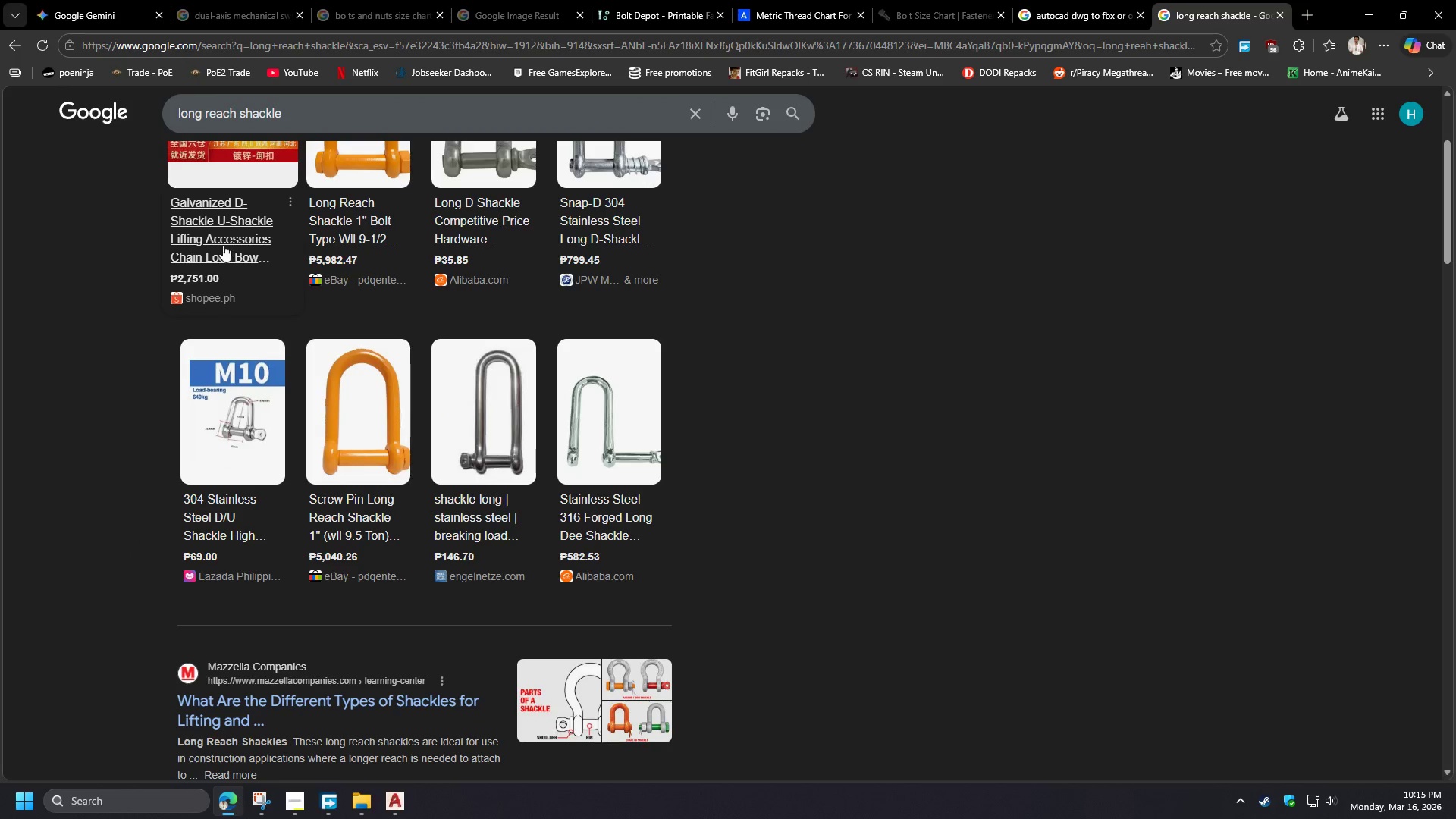 
scroll: coordinate [155, 555], scroll_direction: up, amount: 4.0
 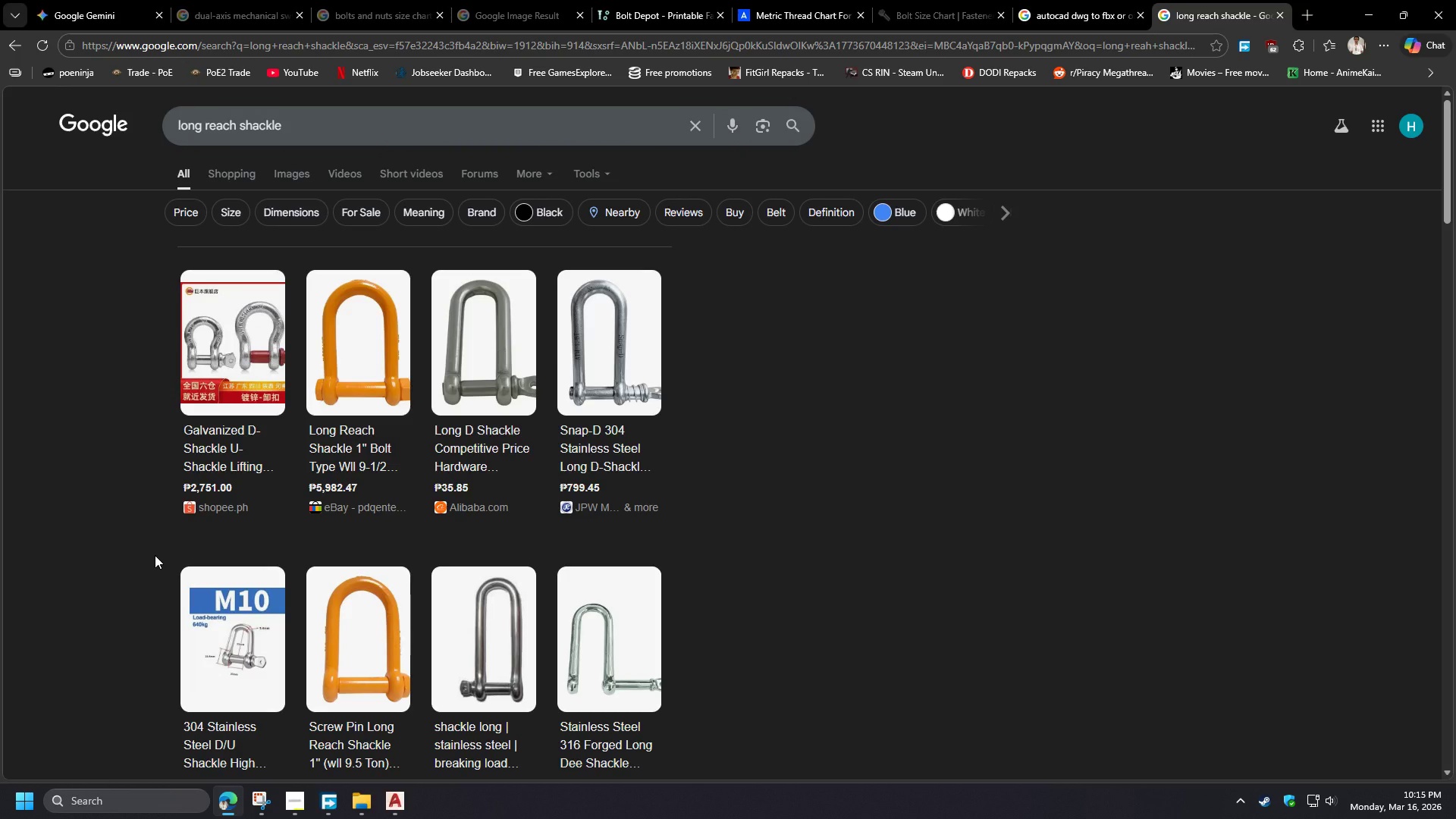 
wait(6.86)
 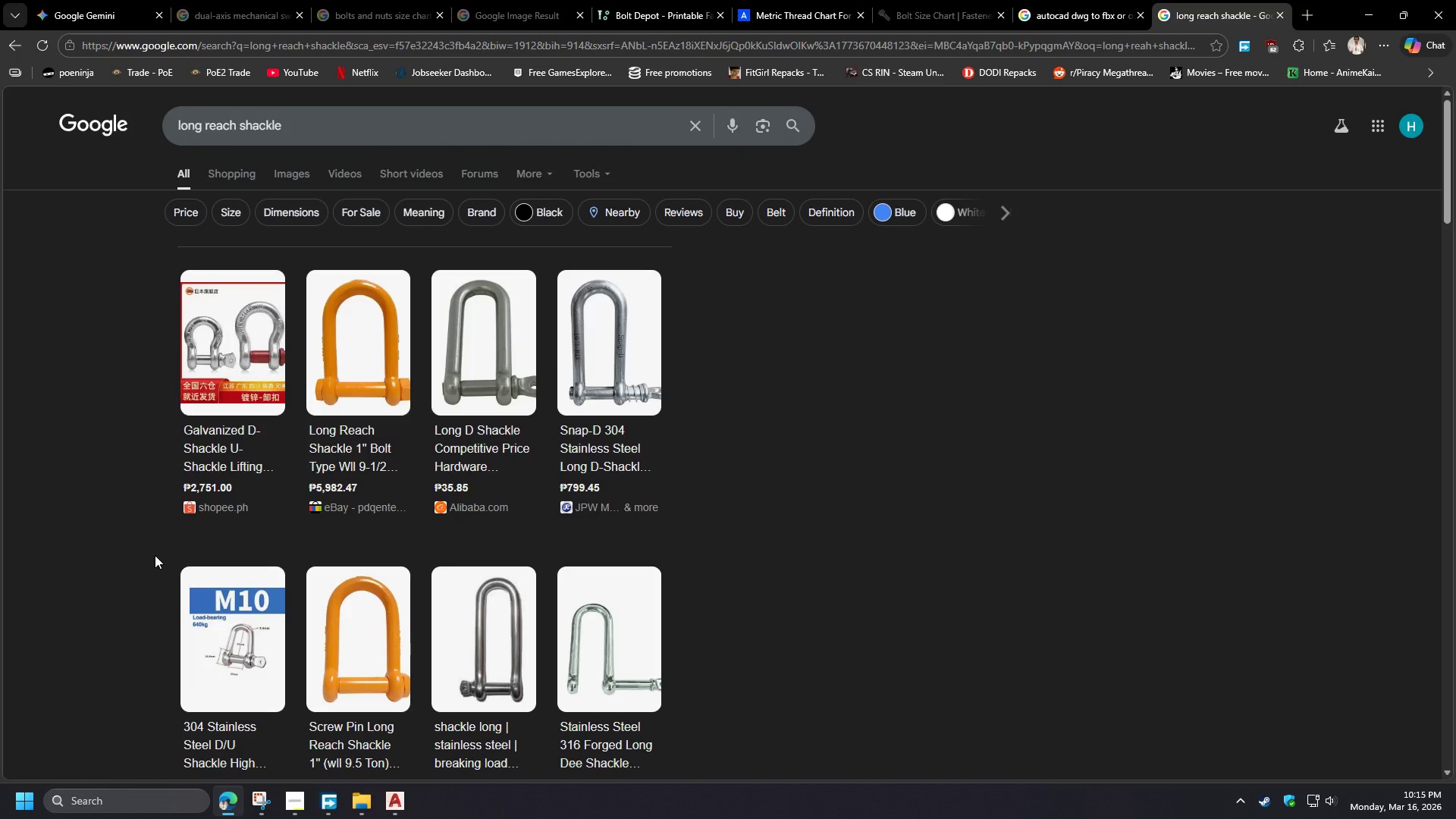 
left_click_drag(start_coordinate=[236, 123], to_coordinate=[133, 108])
 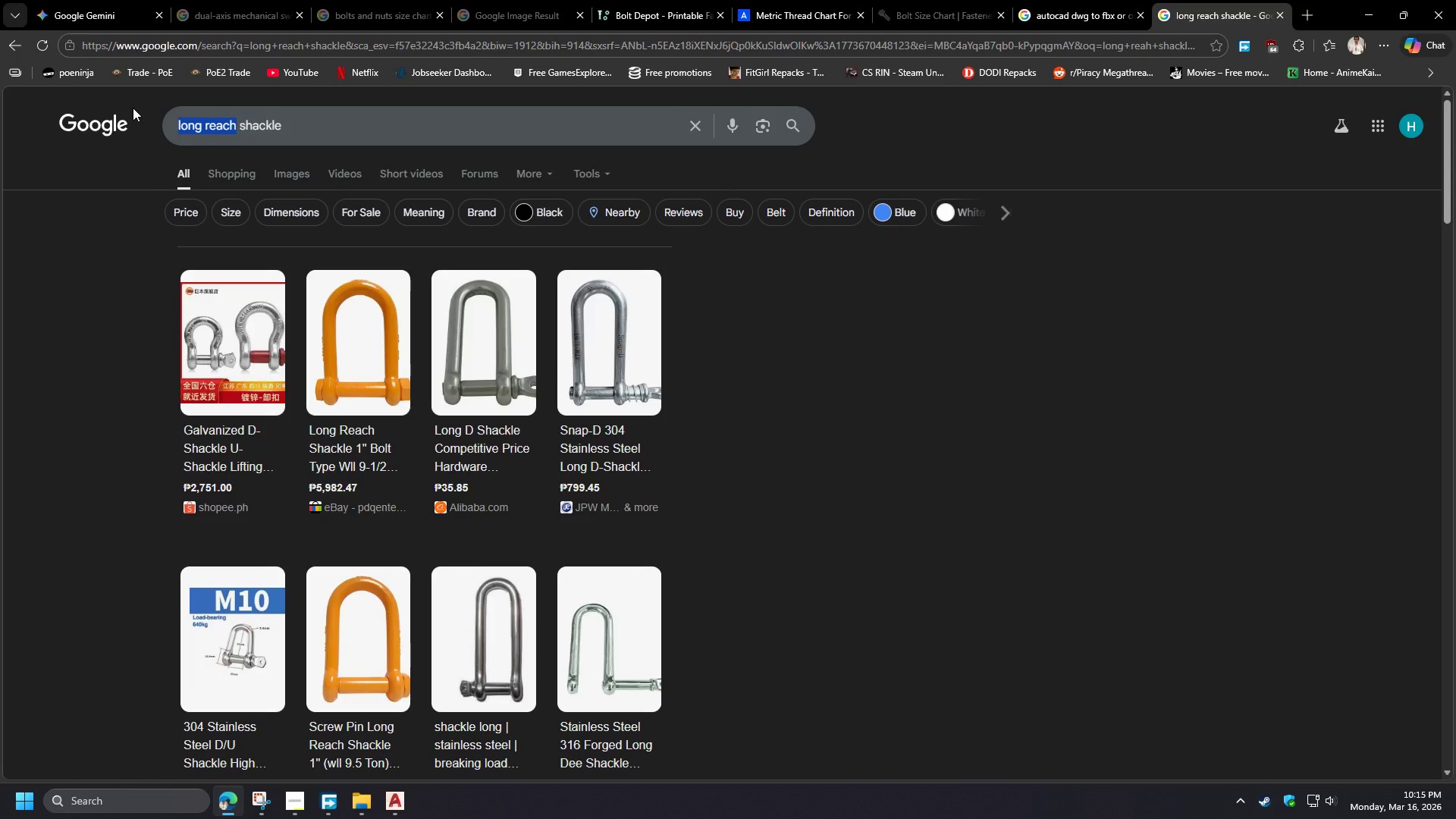 
key(Backspace)
 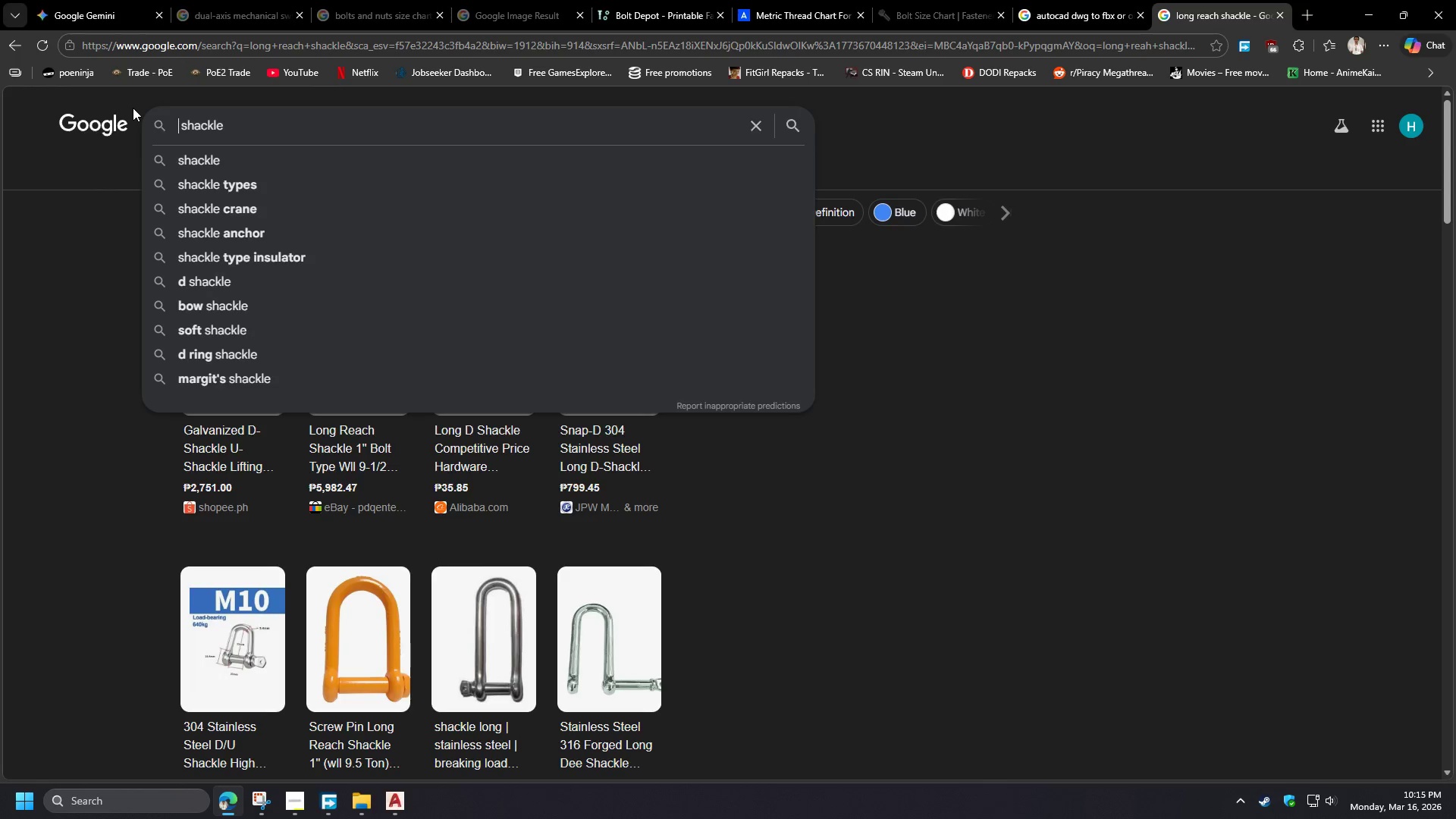 
key(Delete)
 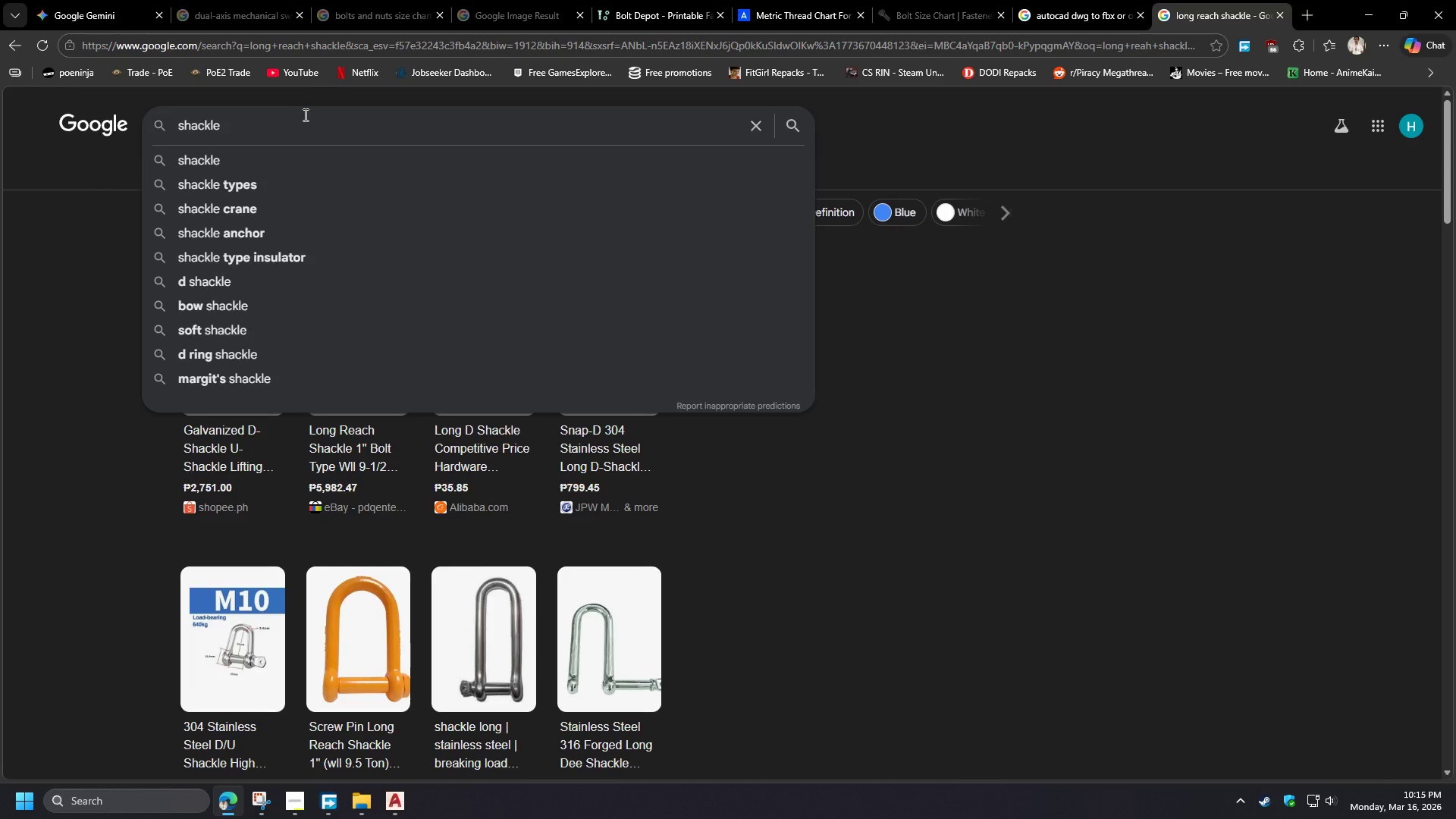 
left_click([303, 126])
 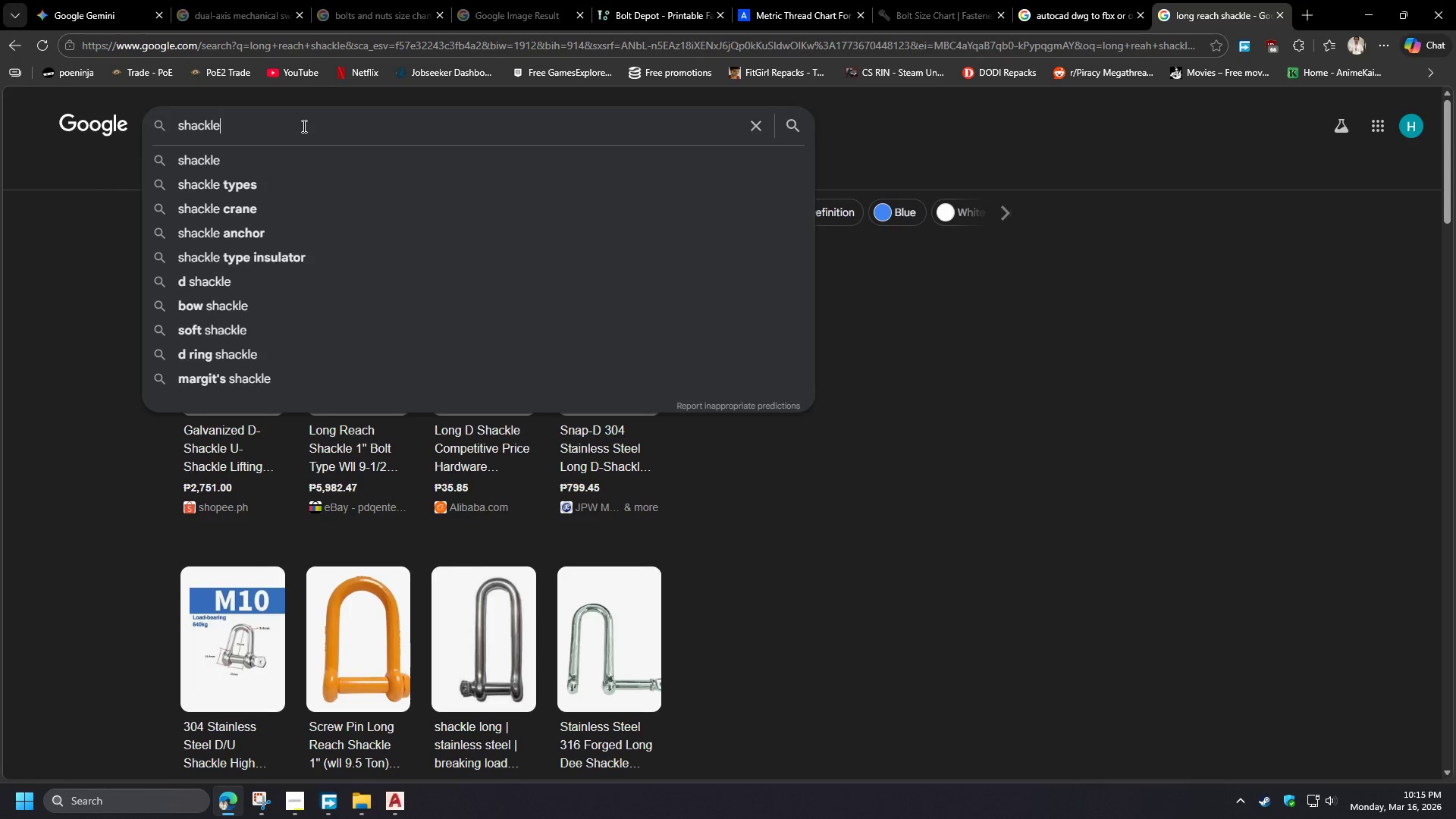 
type( )
key(Backspace)
type( with pin and nut)
 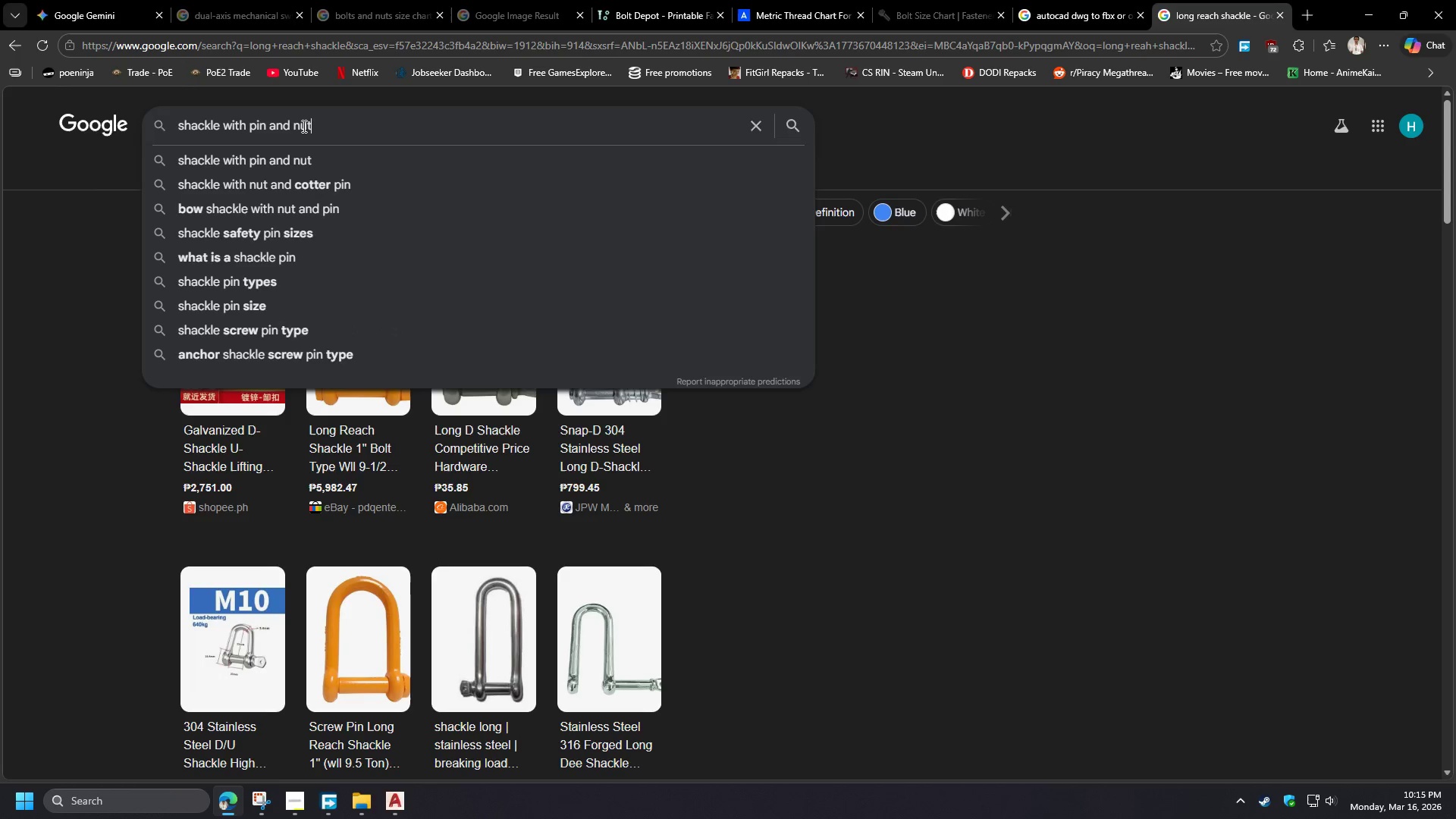 
key(Enter)
 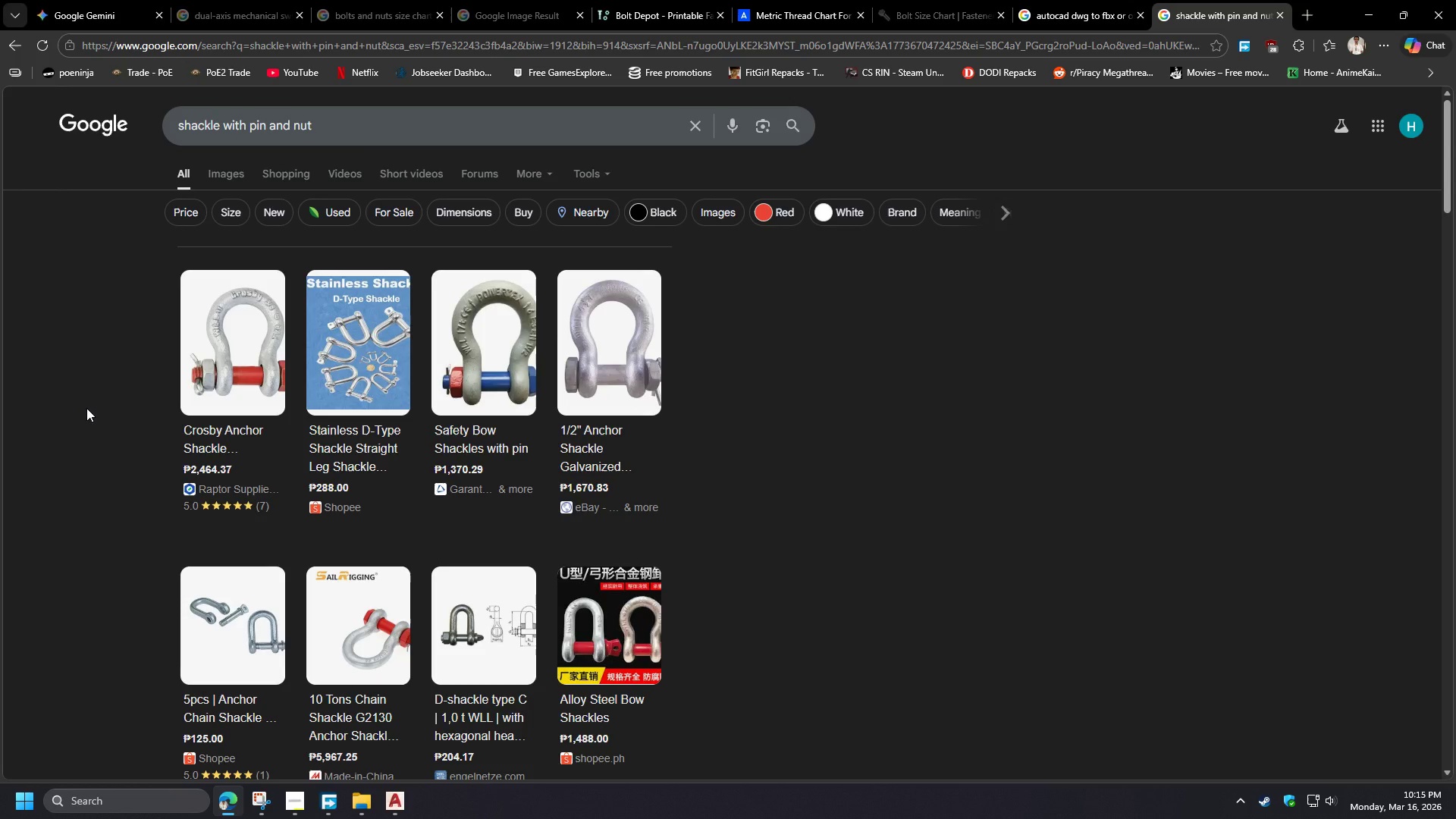 
wait(10.97)
 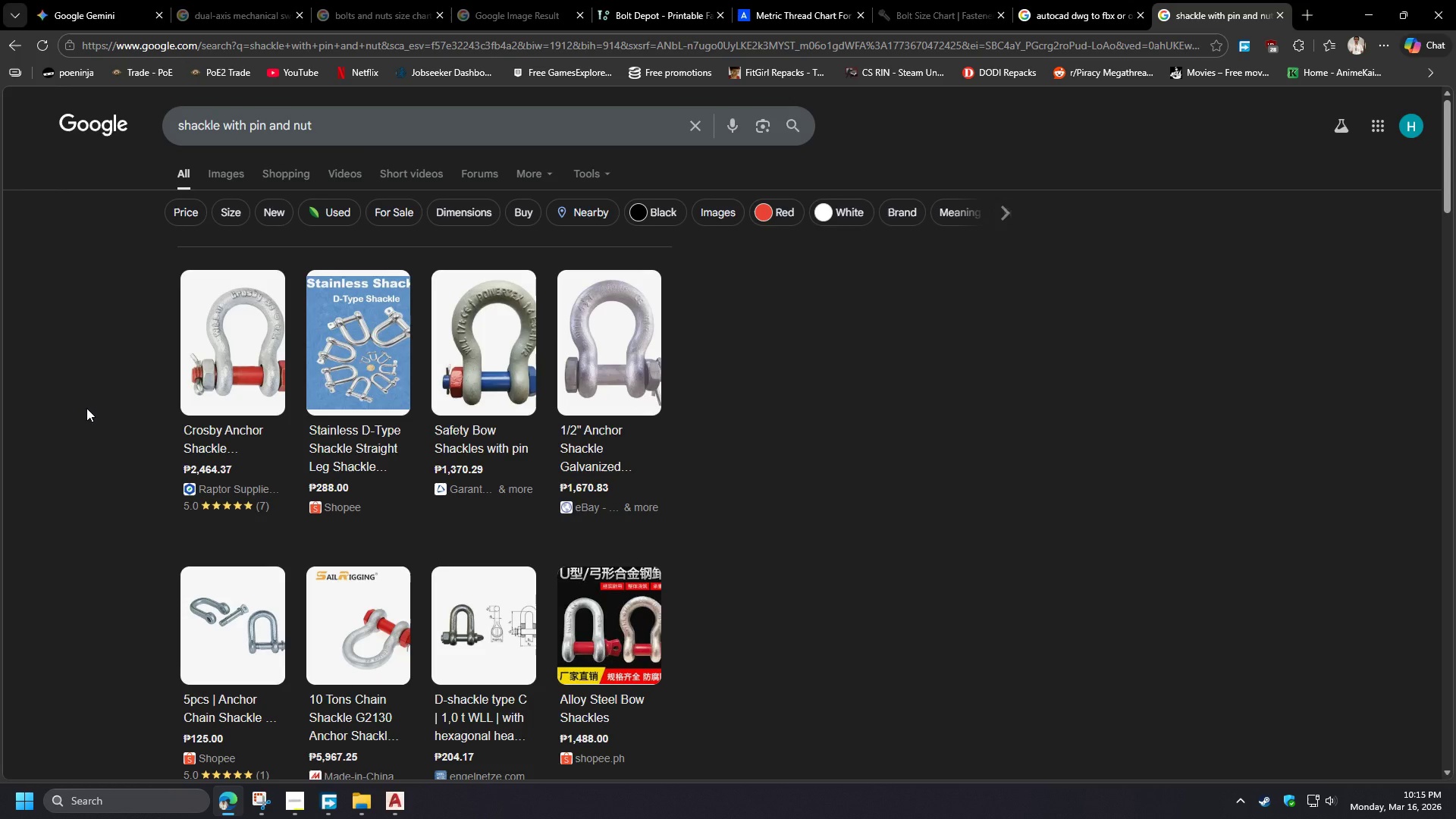 
mouse_move([353, 450])
 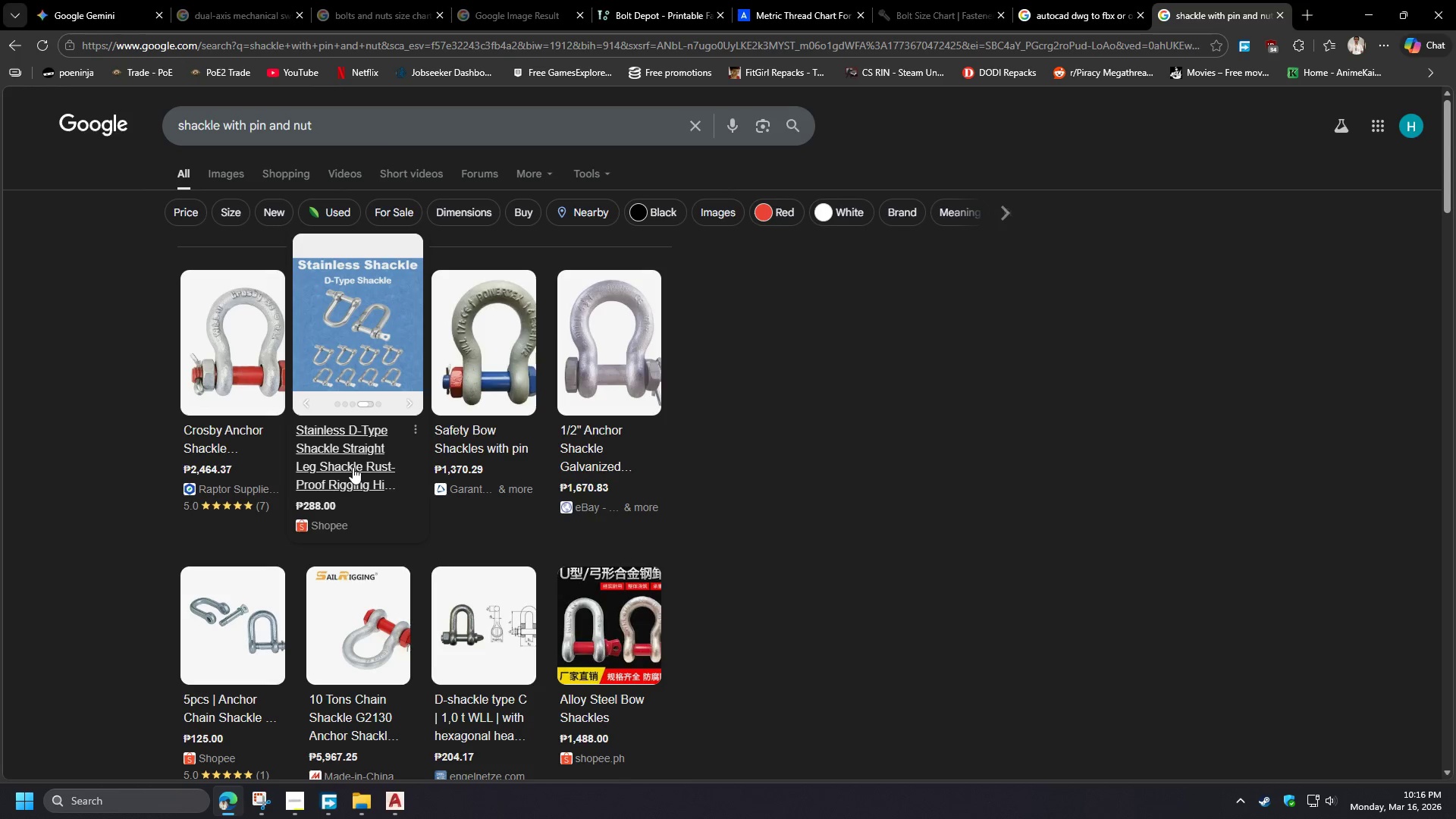 
wait(16.82)
 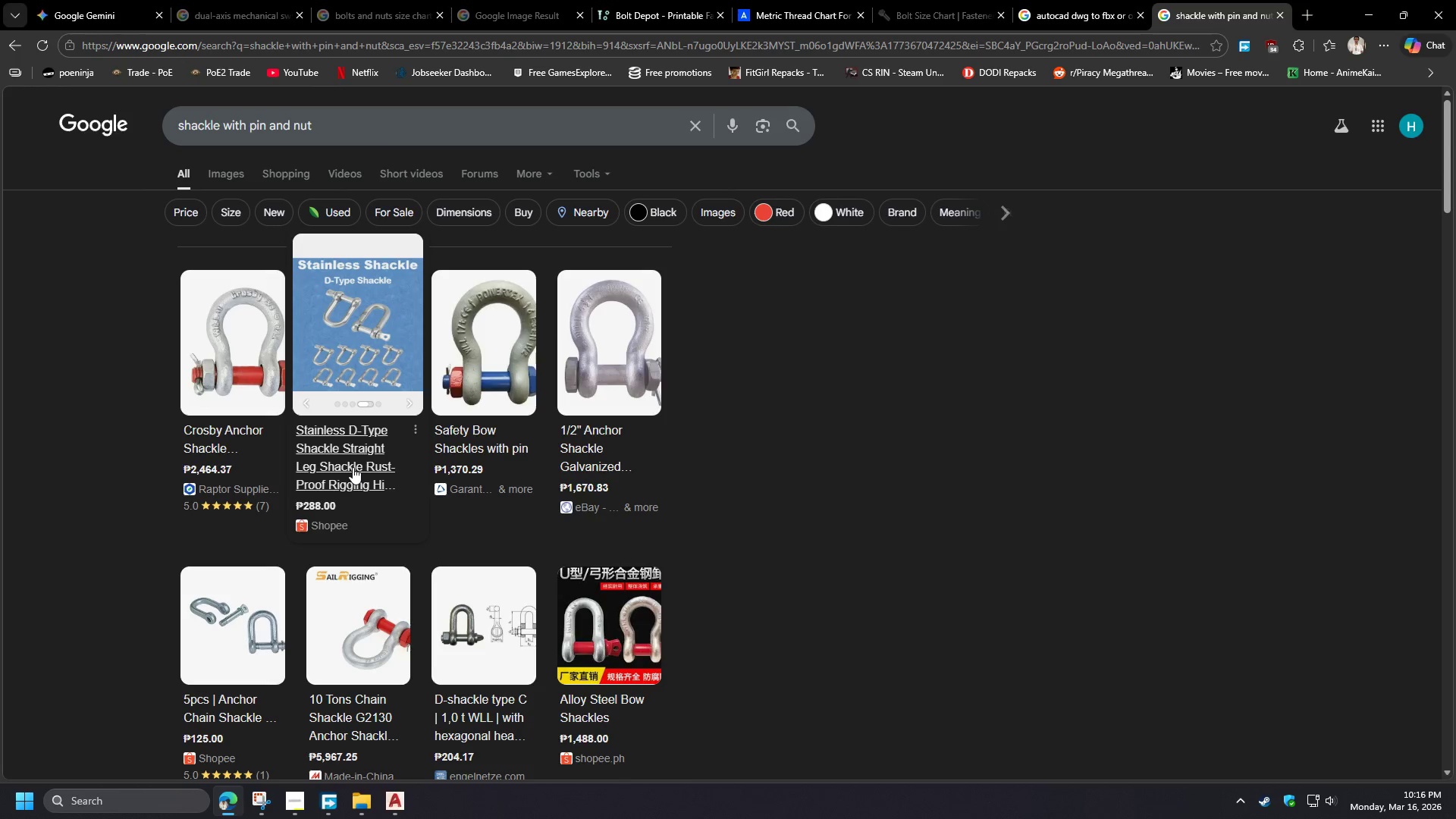 
left_click([400, 800])
 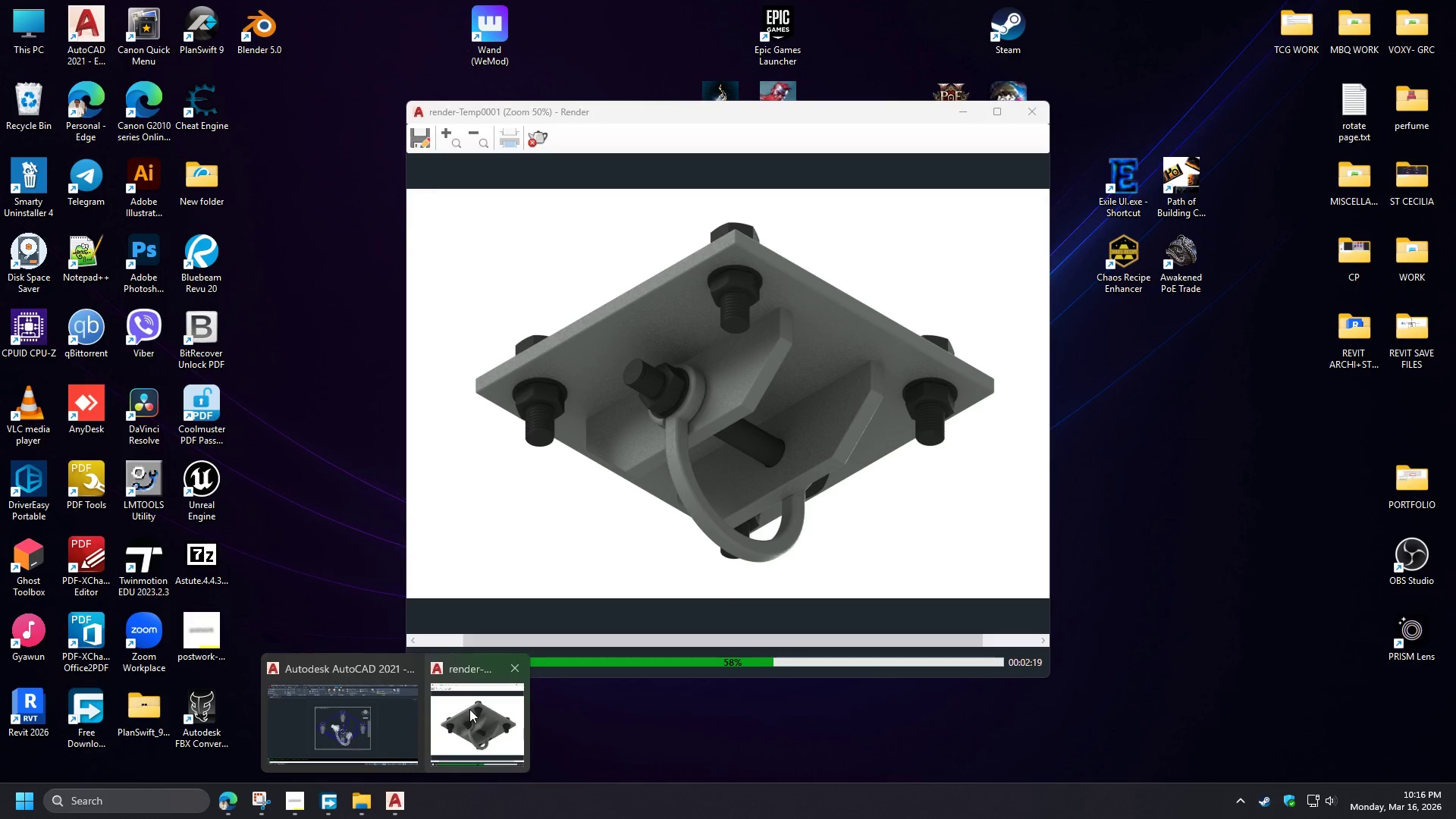 
left_click([469, 709])
 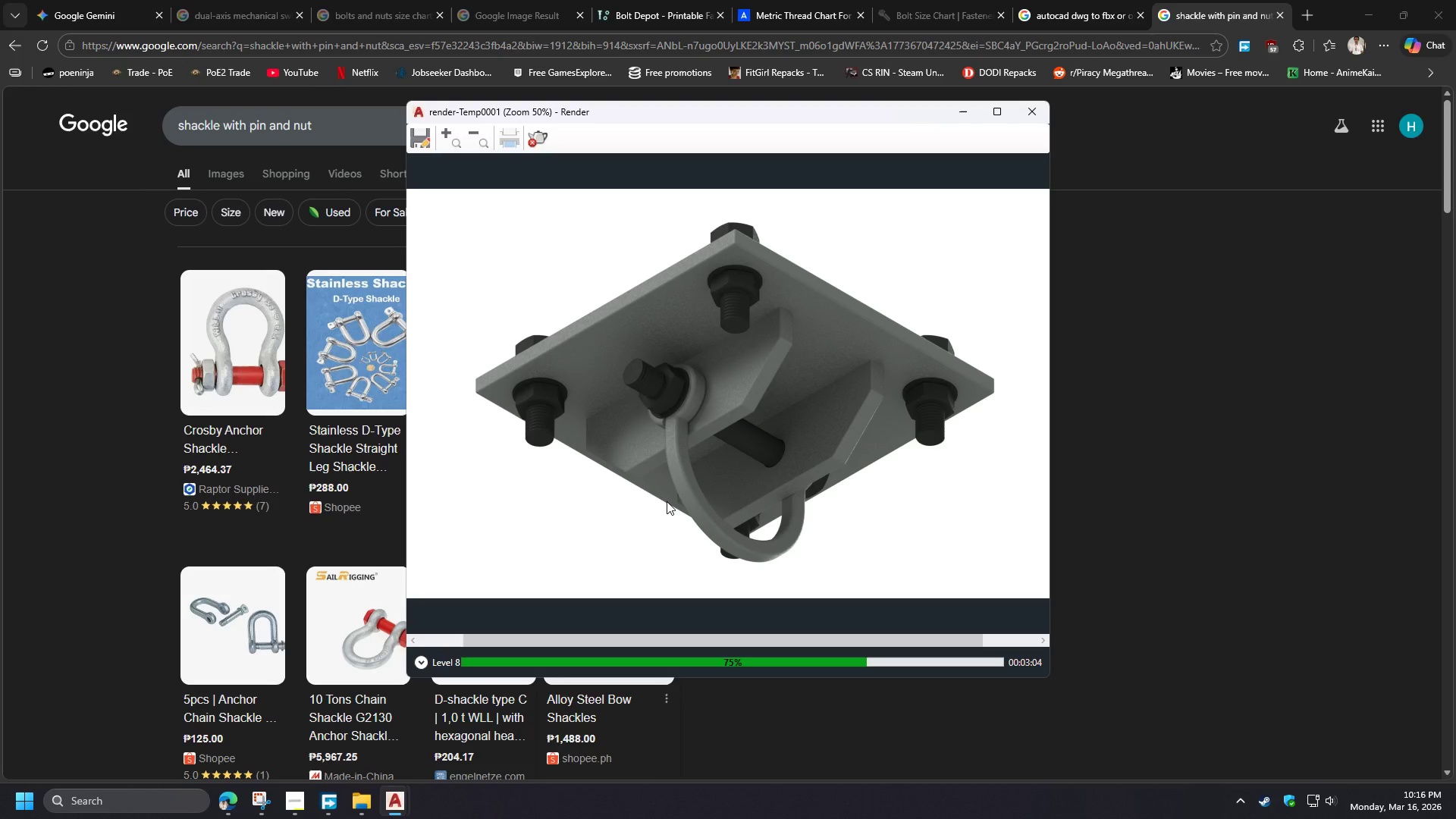 
wait(46.73)
 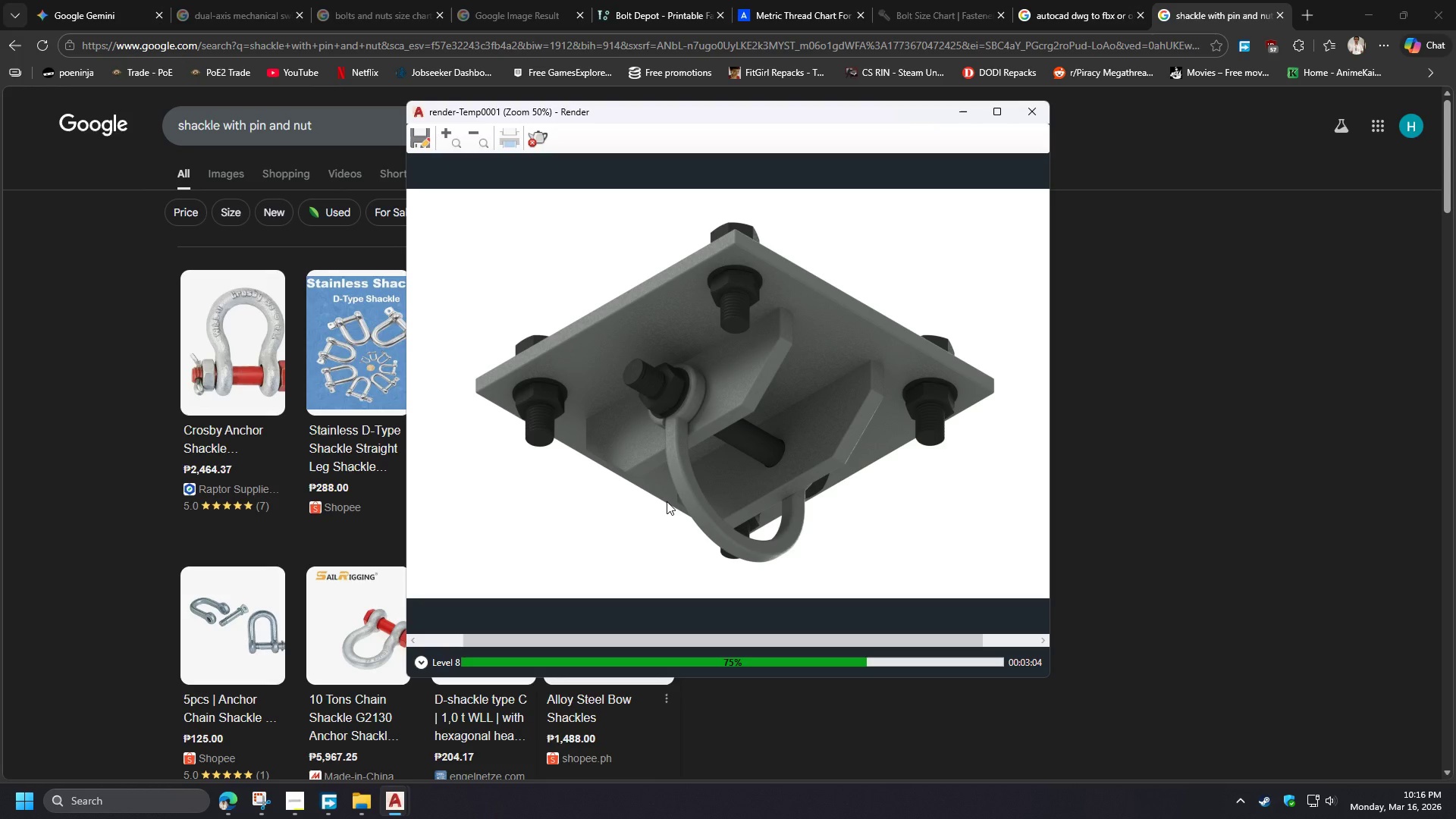 
left_click([296, 817])